 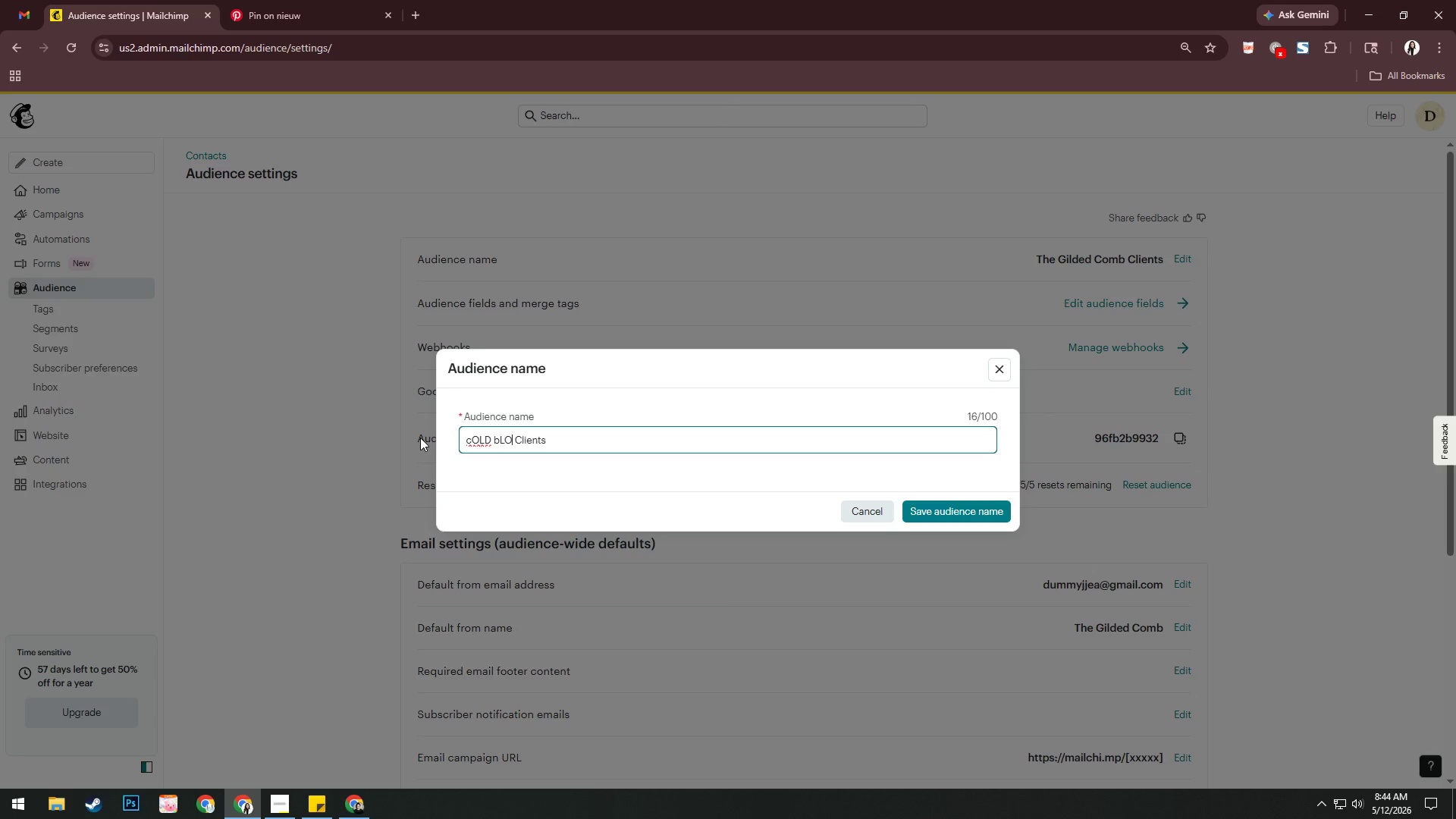 
hold_key(key=Backspace, duration=1.24)
 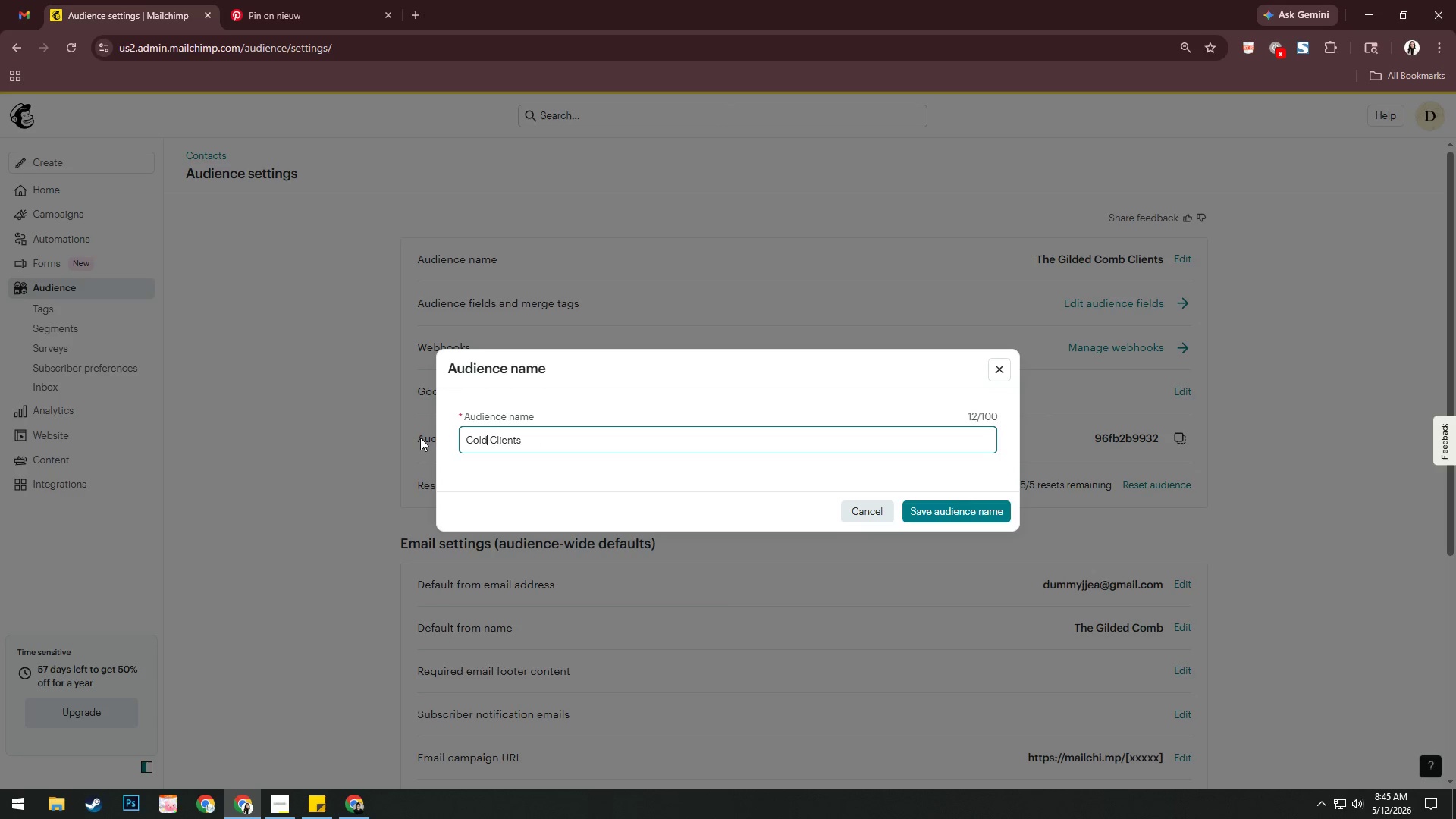 
hold_key(key=ShiftRight, duration=1.53)
 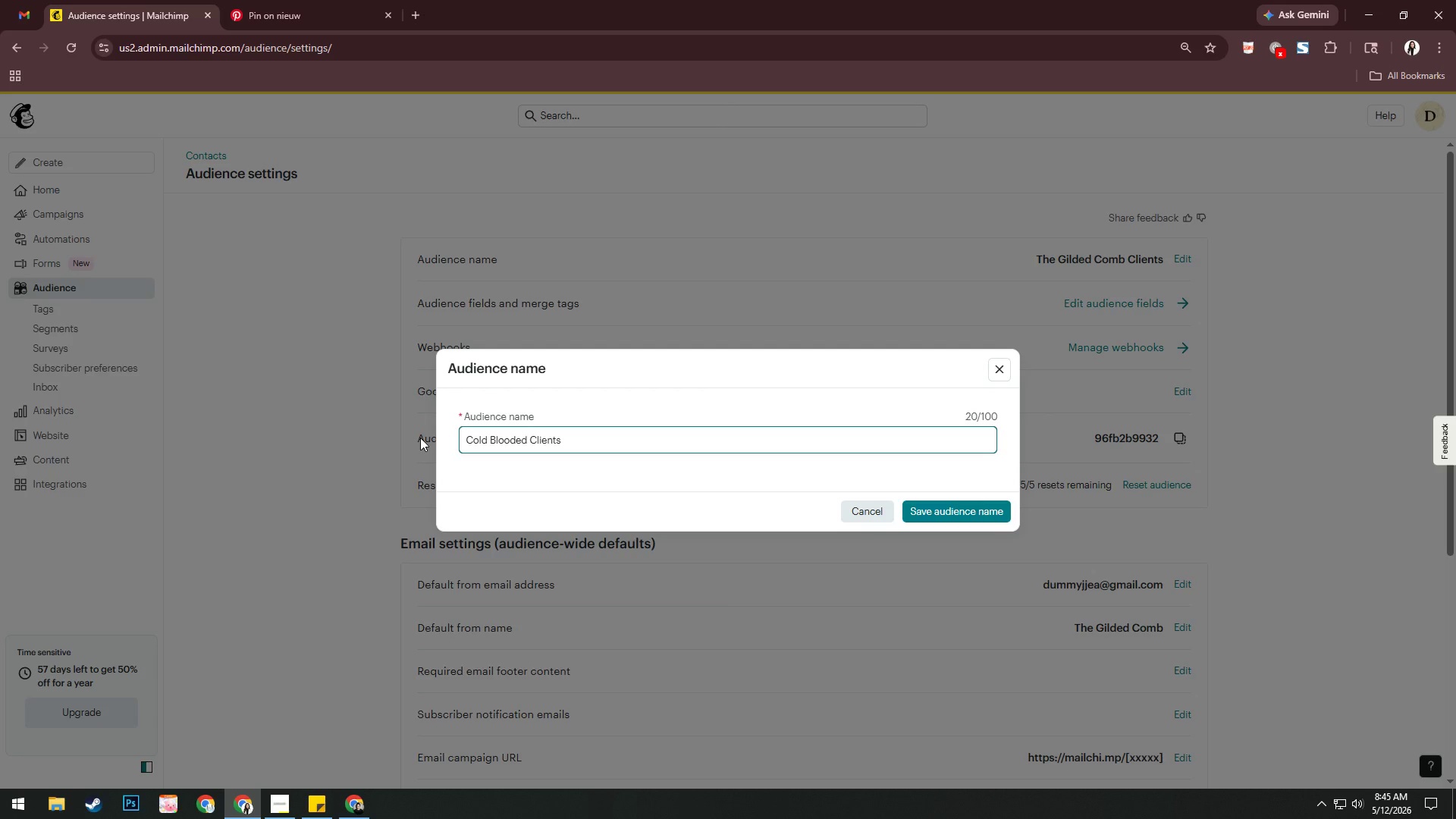 
wait(6.69)
 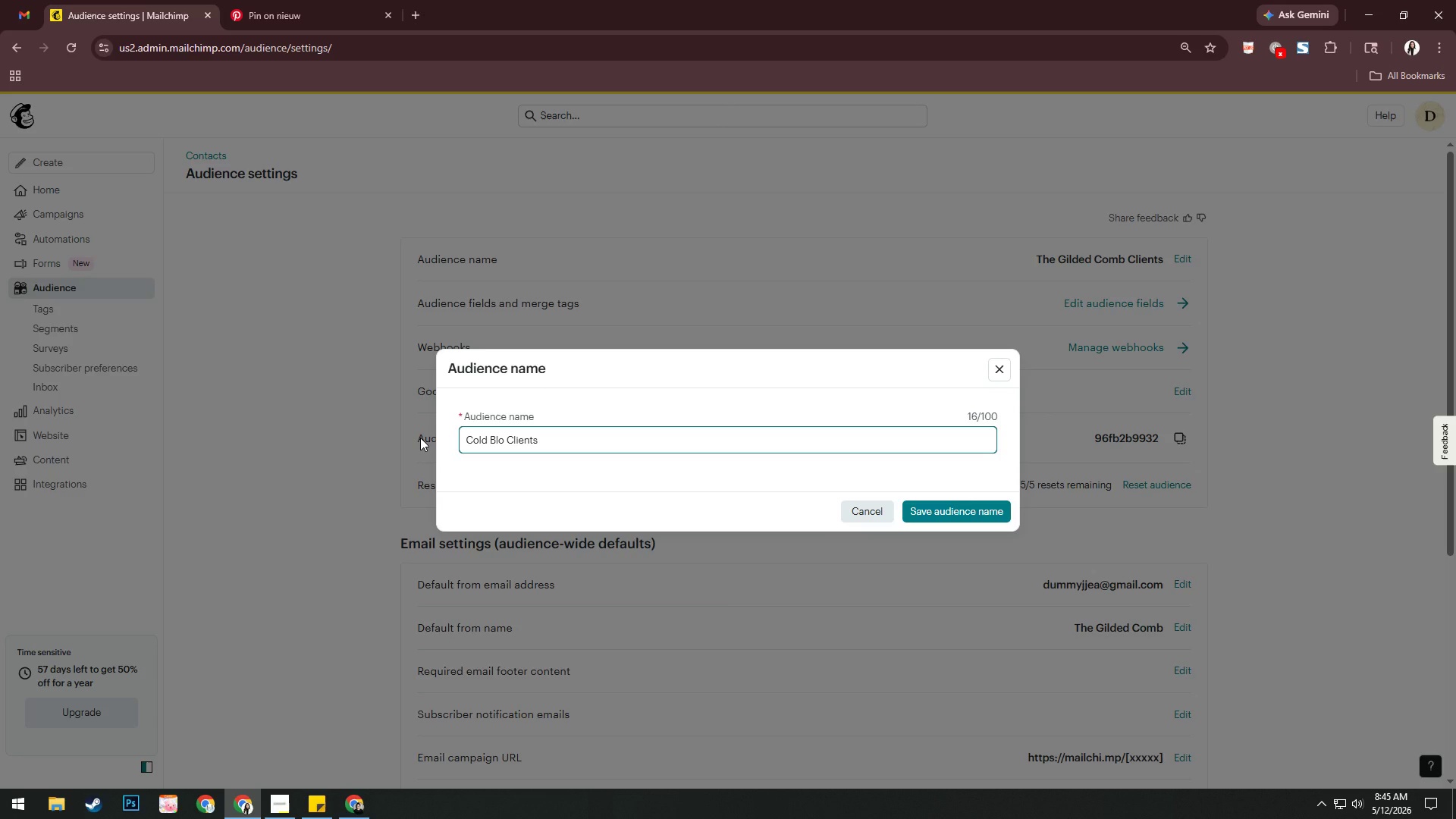 
hold_key(key=ShiftRight, duration=0.5)
 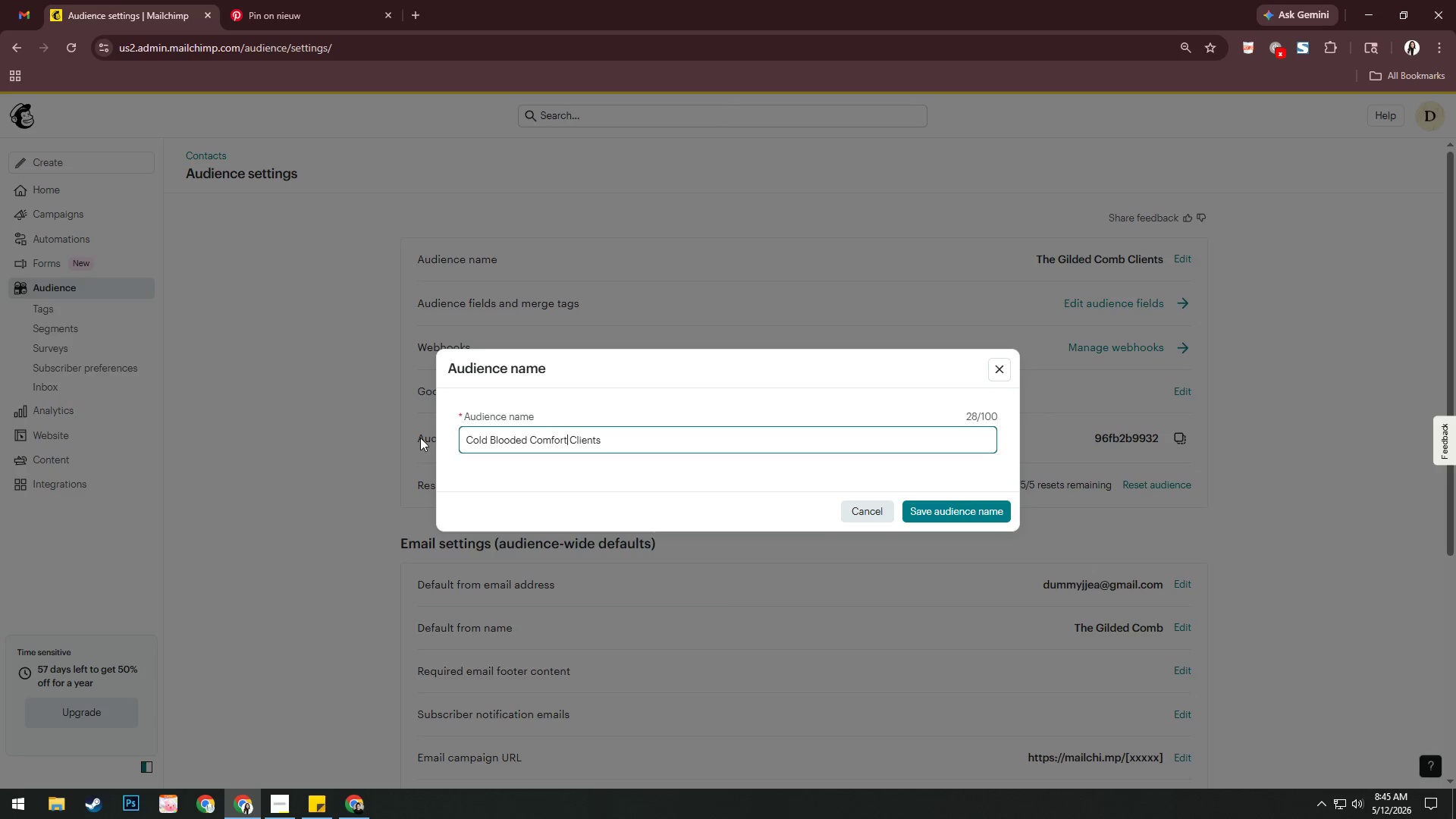 
key(Alt+AltLeft)
 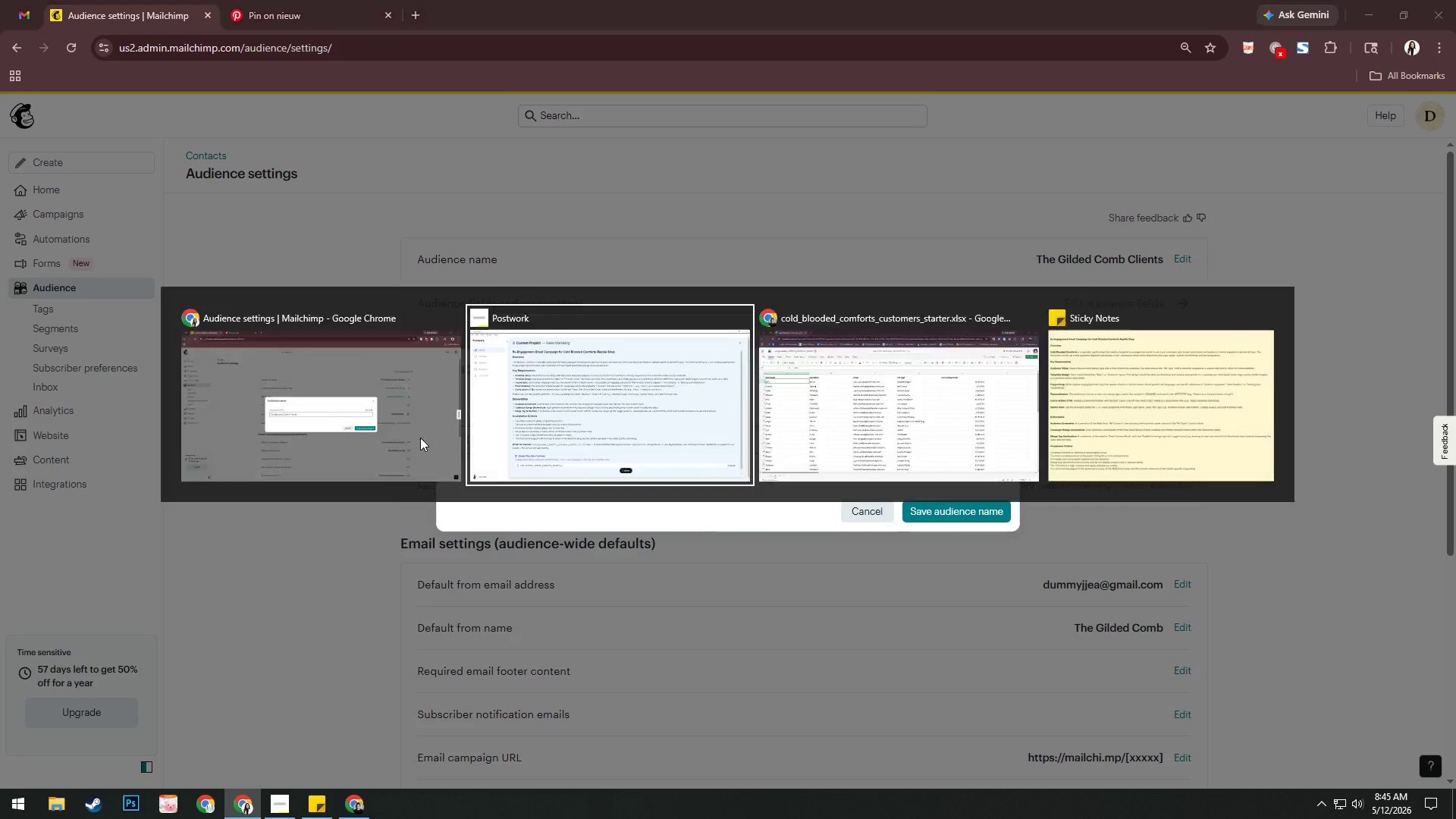 
key(Alt+Tab)